 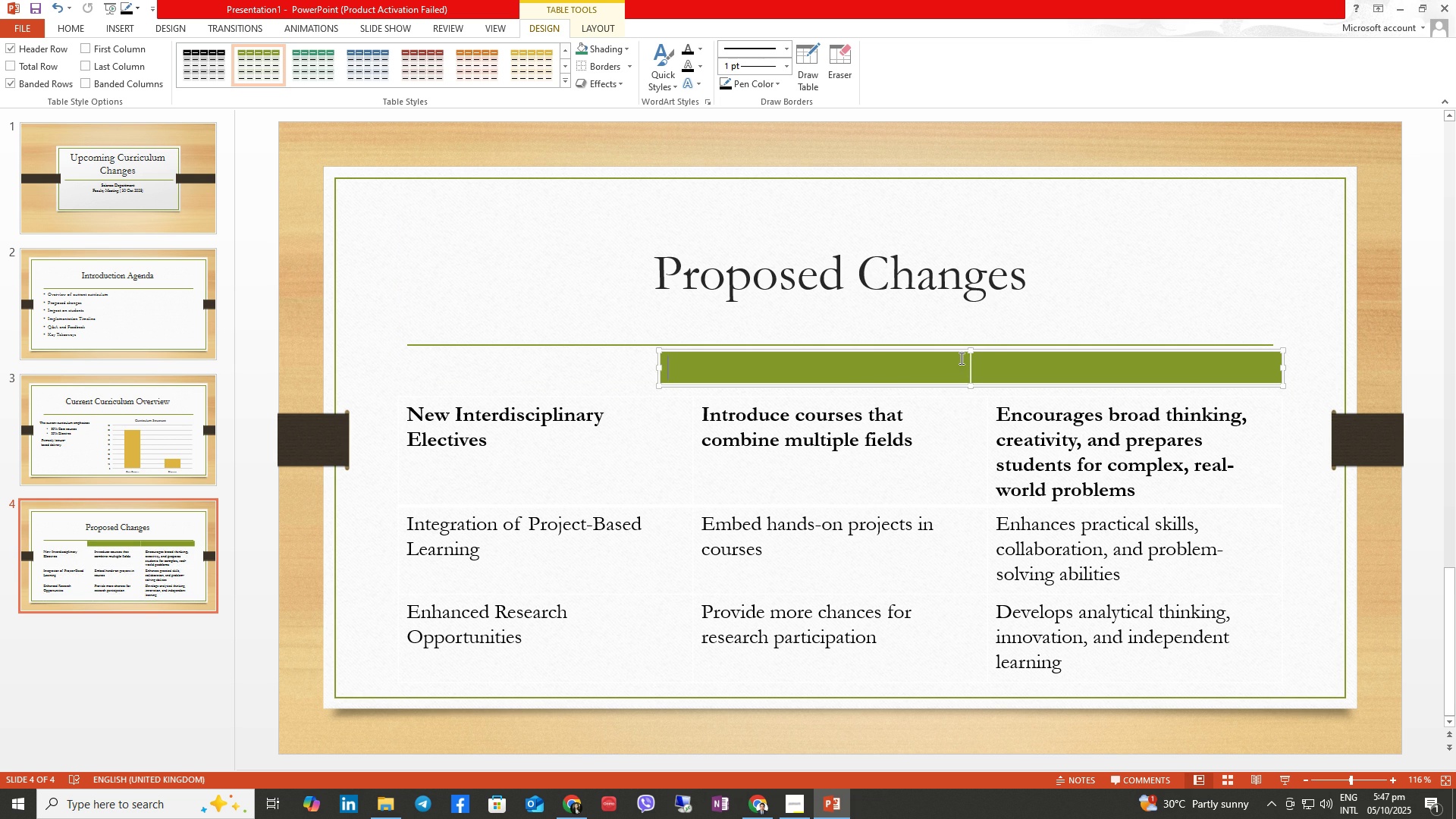 
right_click([993, 352])
 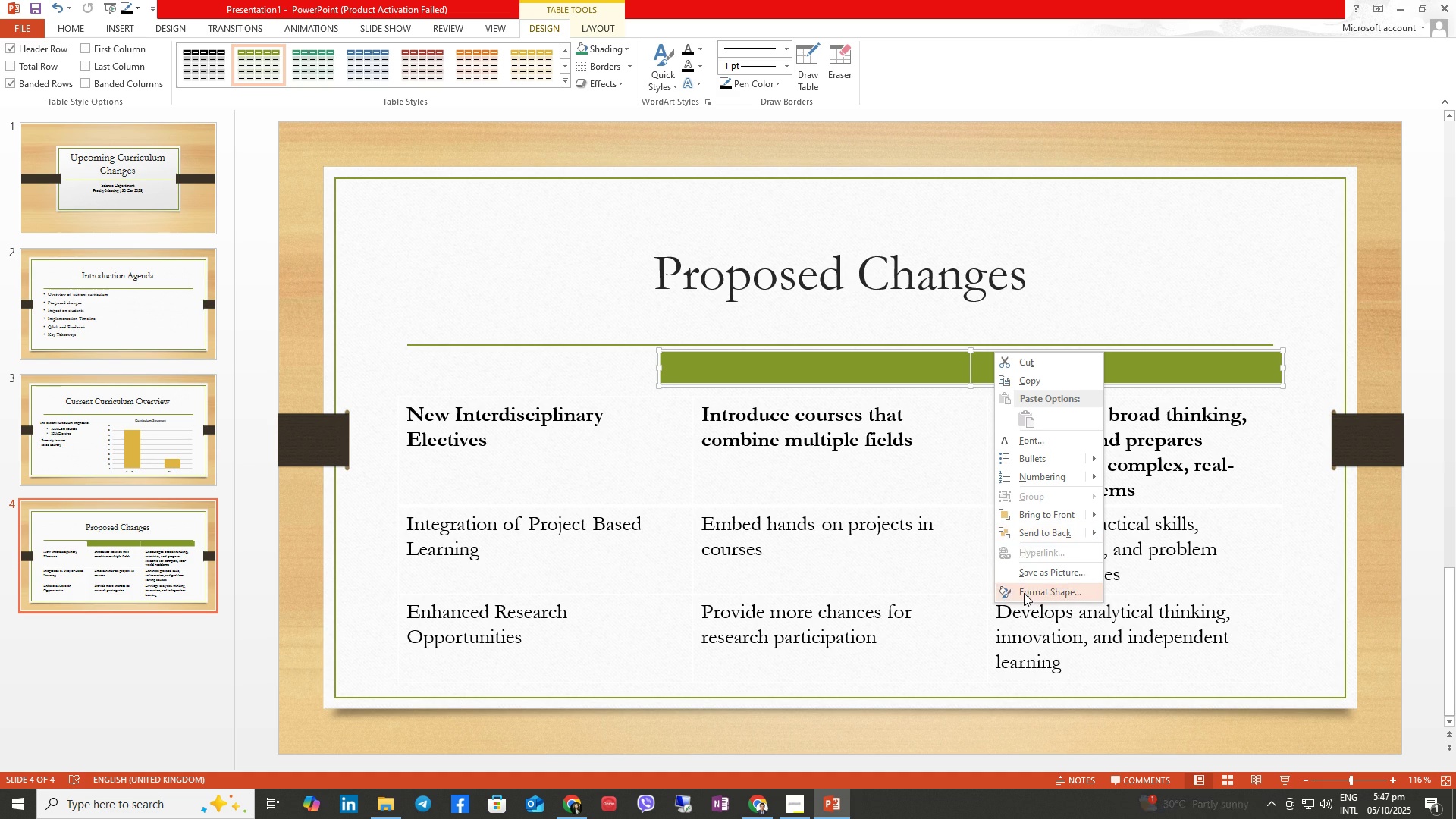 
left_click([1024, 593])
 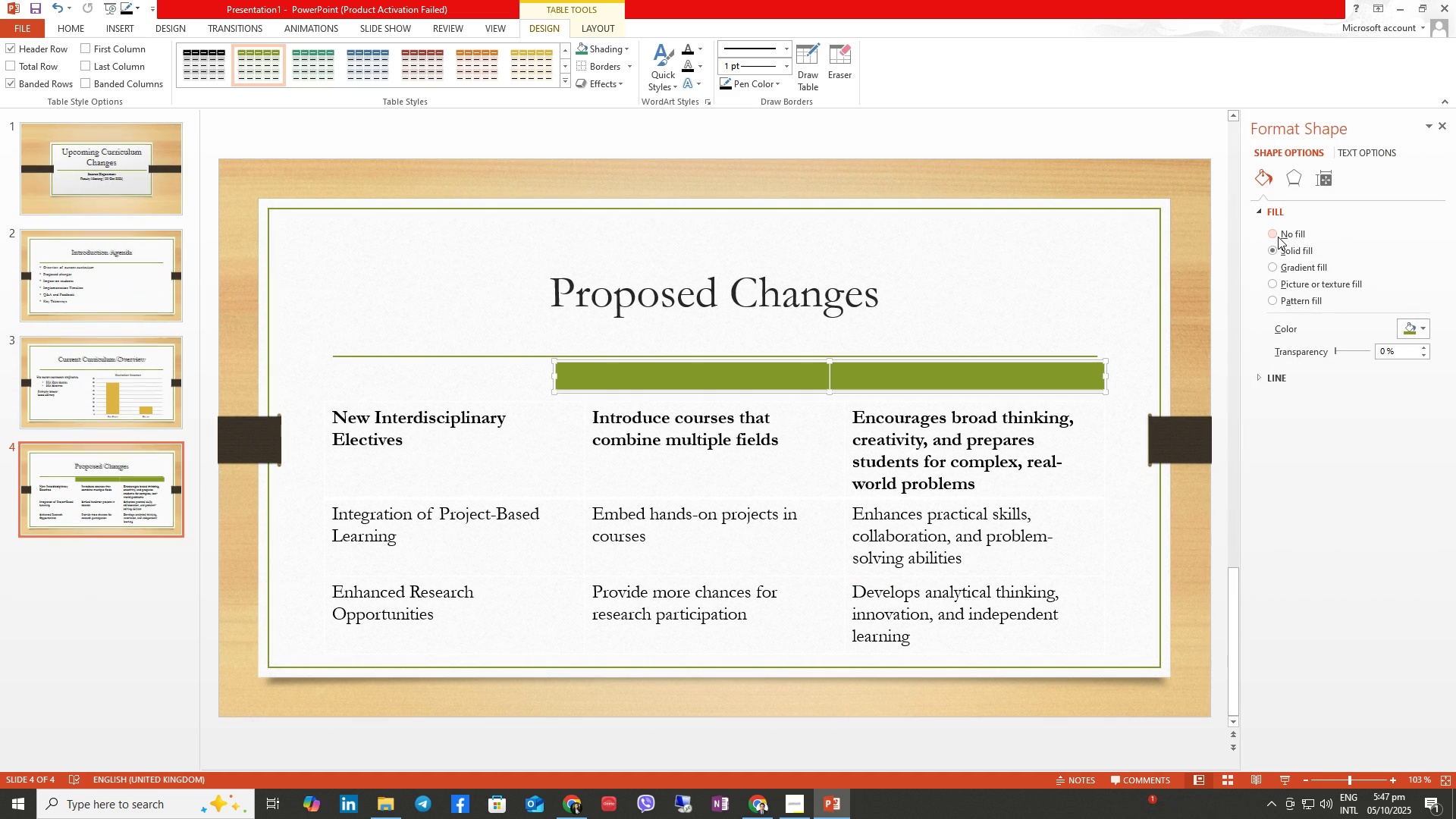 
left_click([1276, 235])
 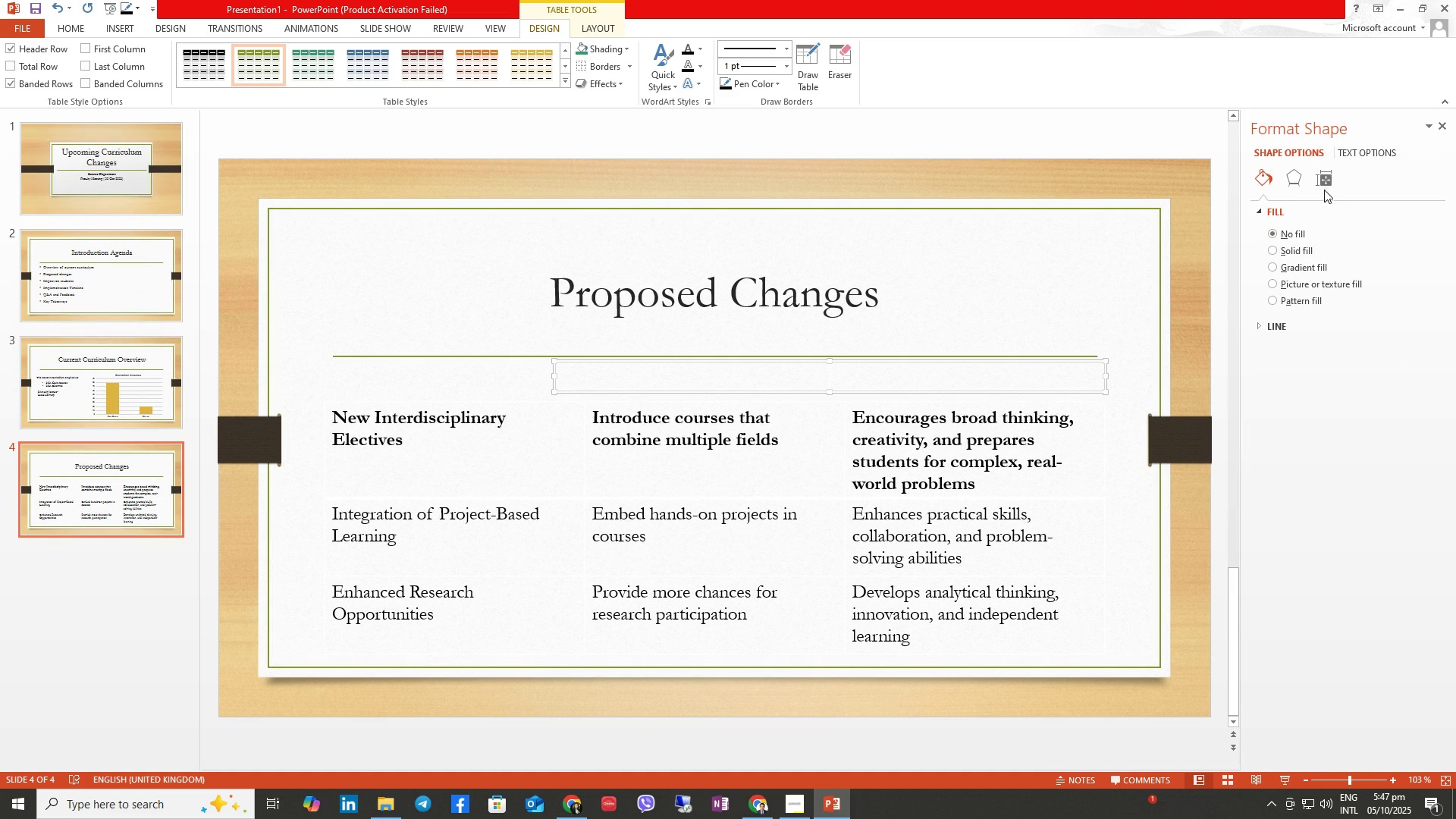 
left_click([1354, 146])
 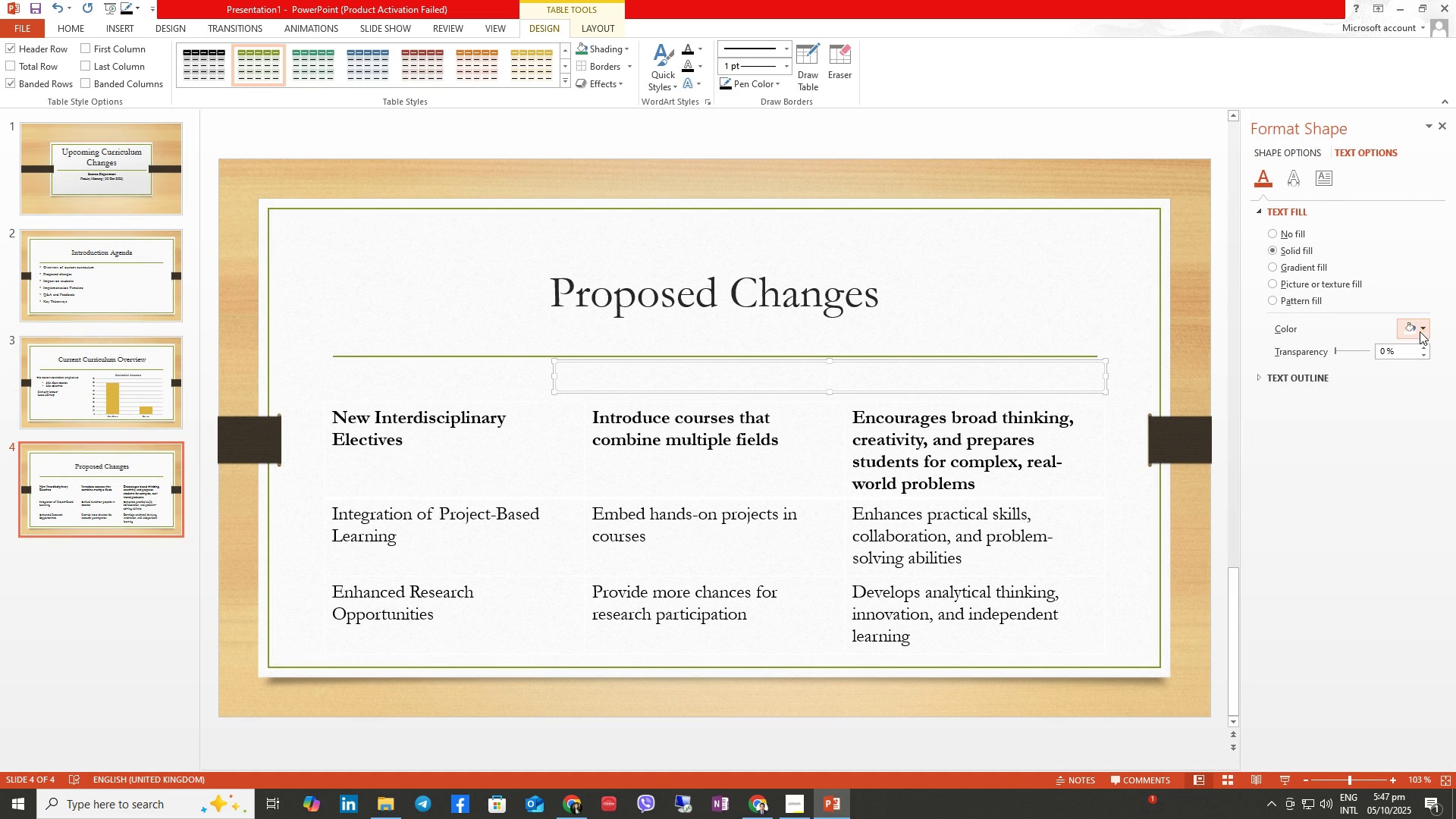 
left_click([1420, 331])
 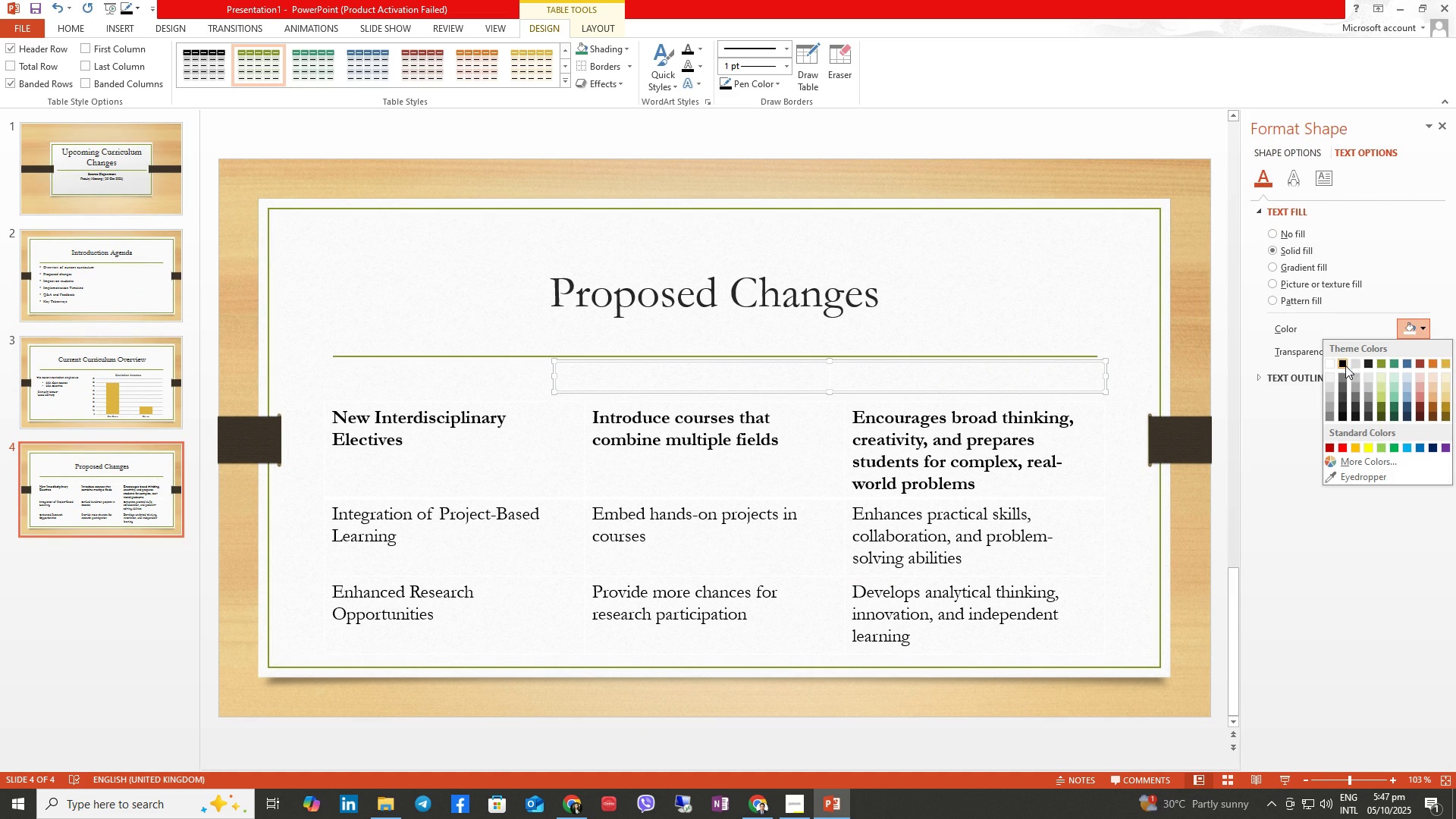 
left_click([1345, 365])
 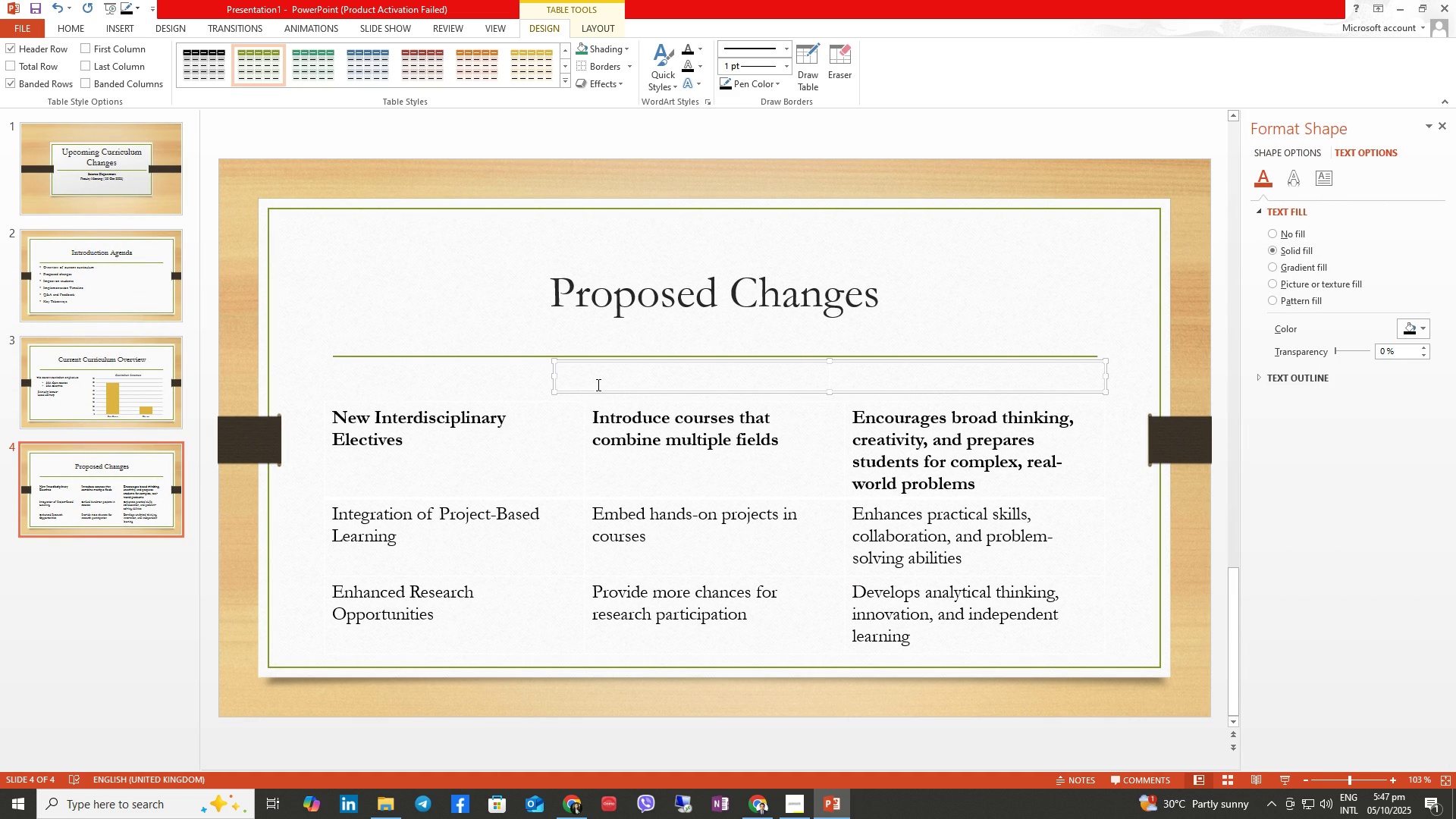 
left_click([597, 384])